 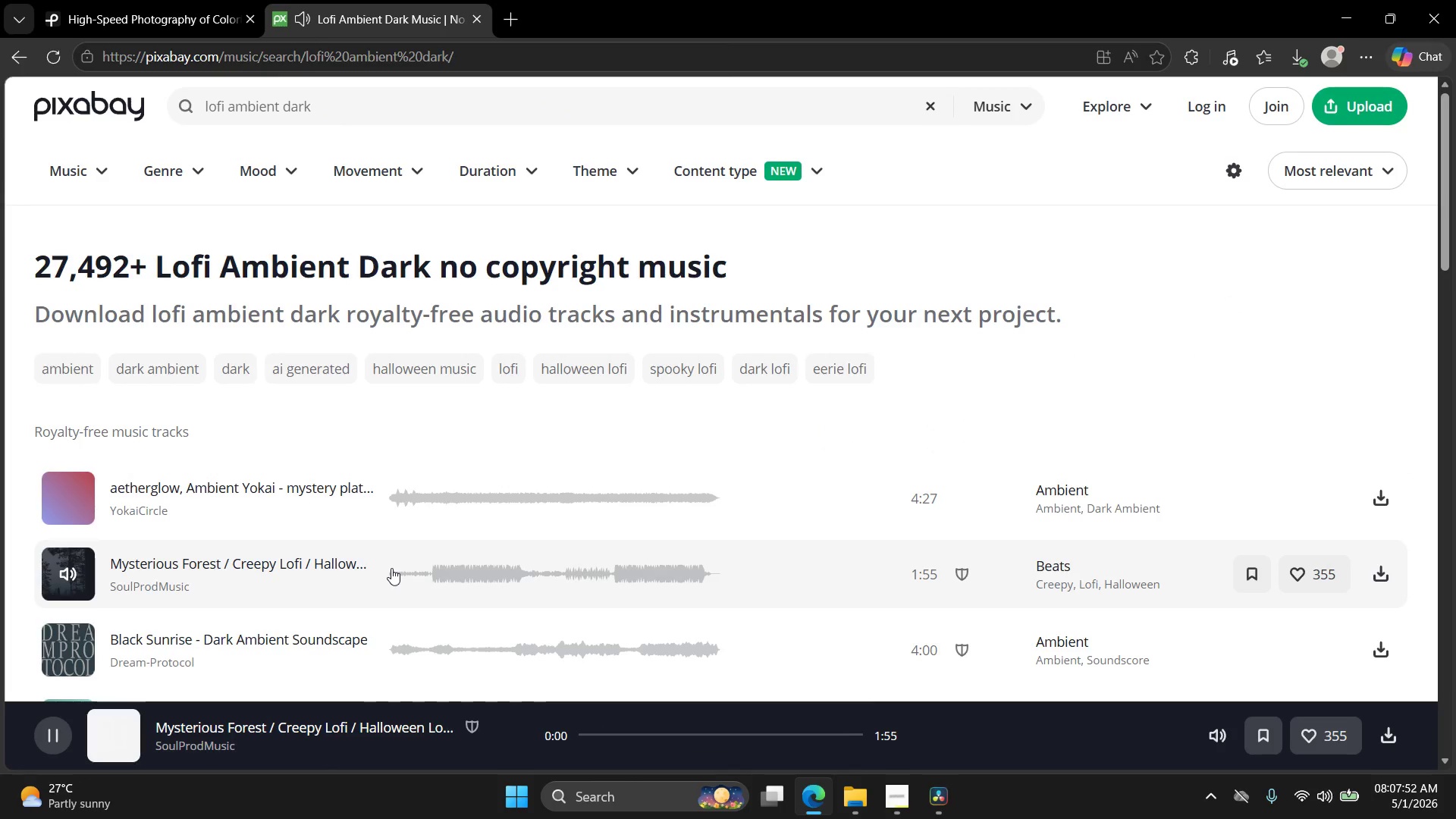 
left_click([428, 563])
 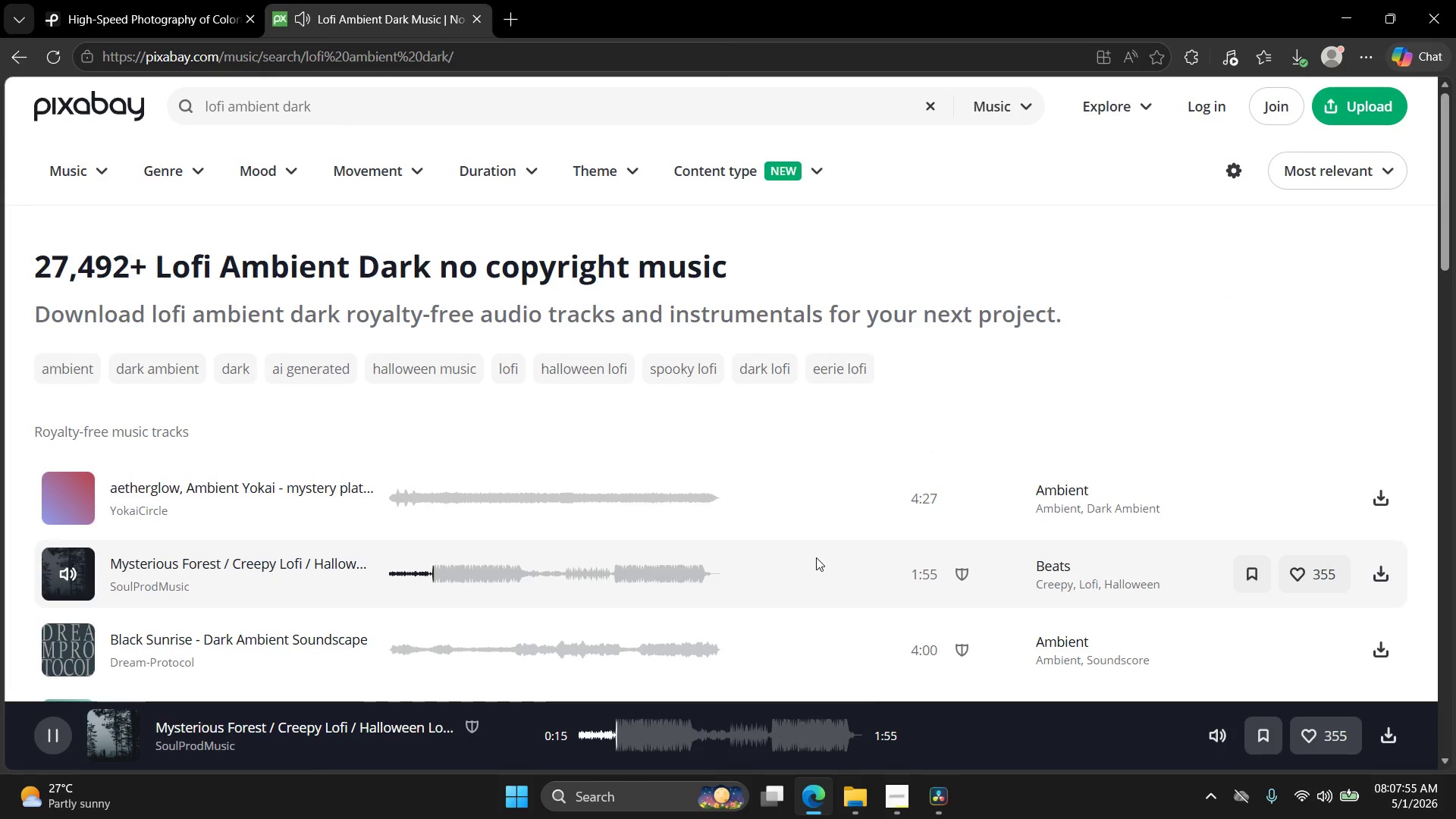 
mouse_move([1385, 573])
 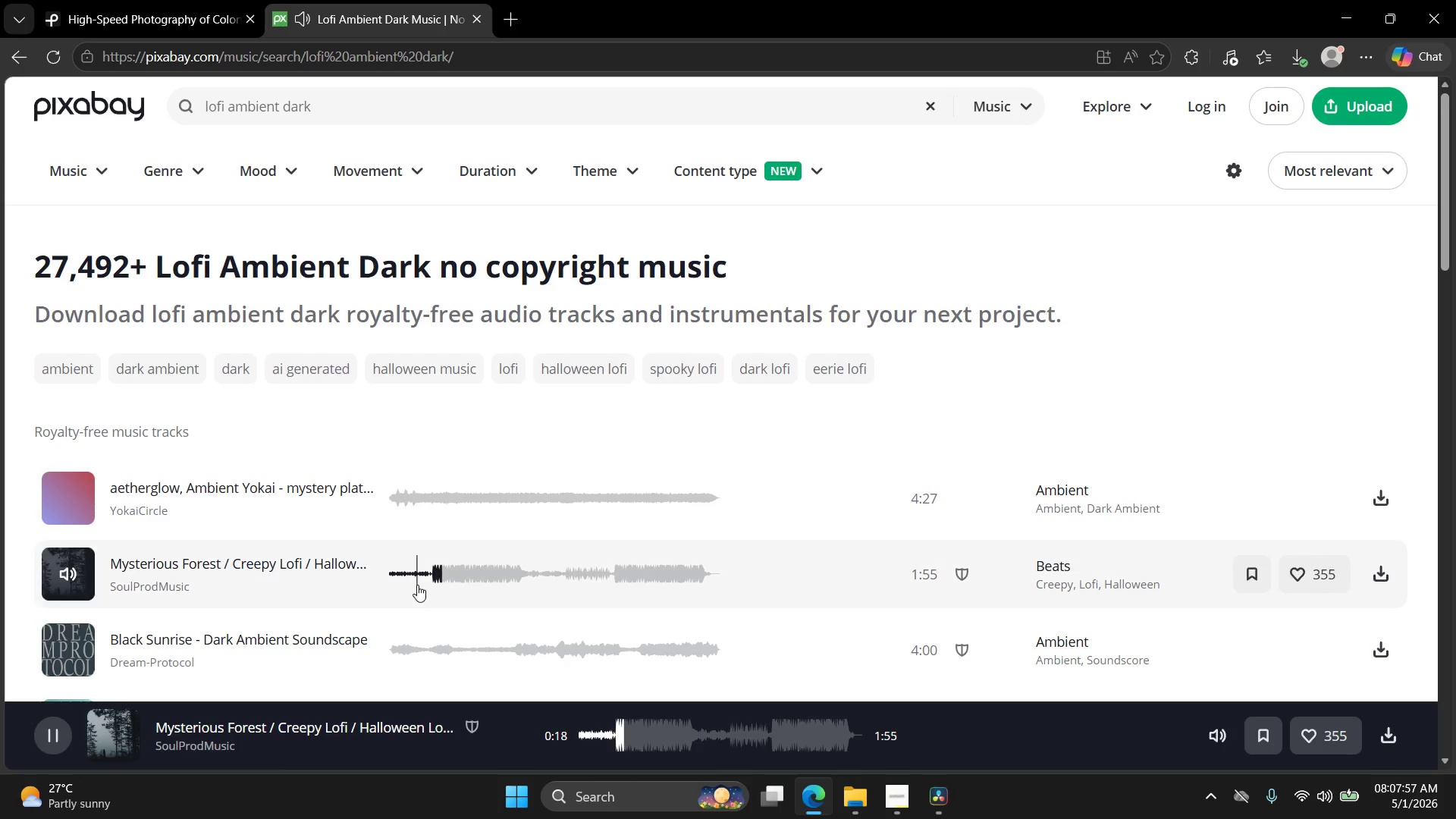 
left_click([418, 584])
 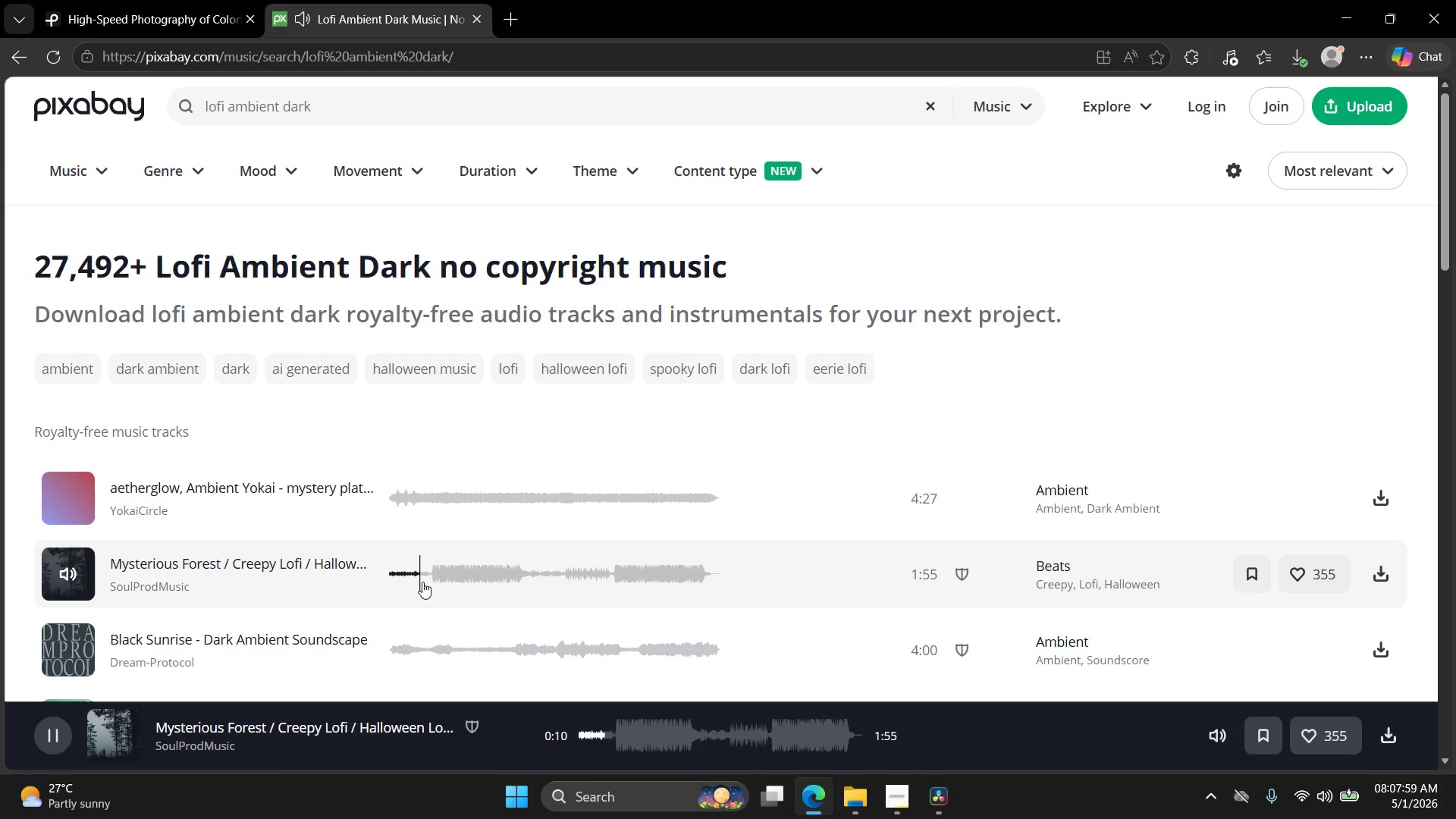 
left_click([425, 579])
 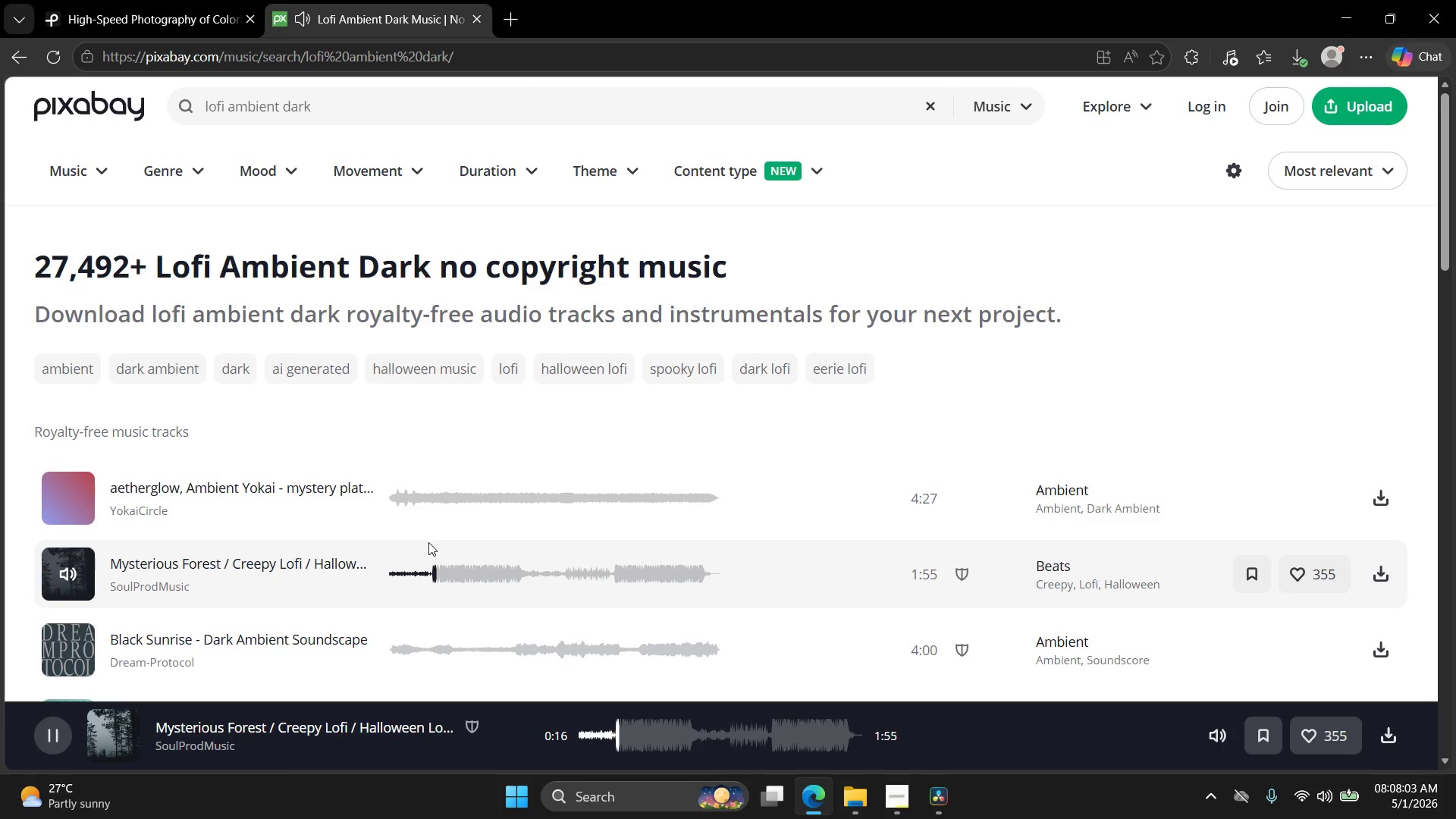 
wait(5.92)
 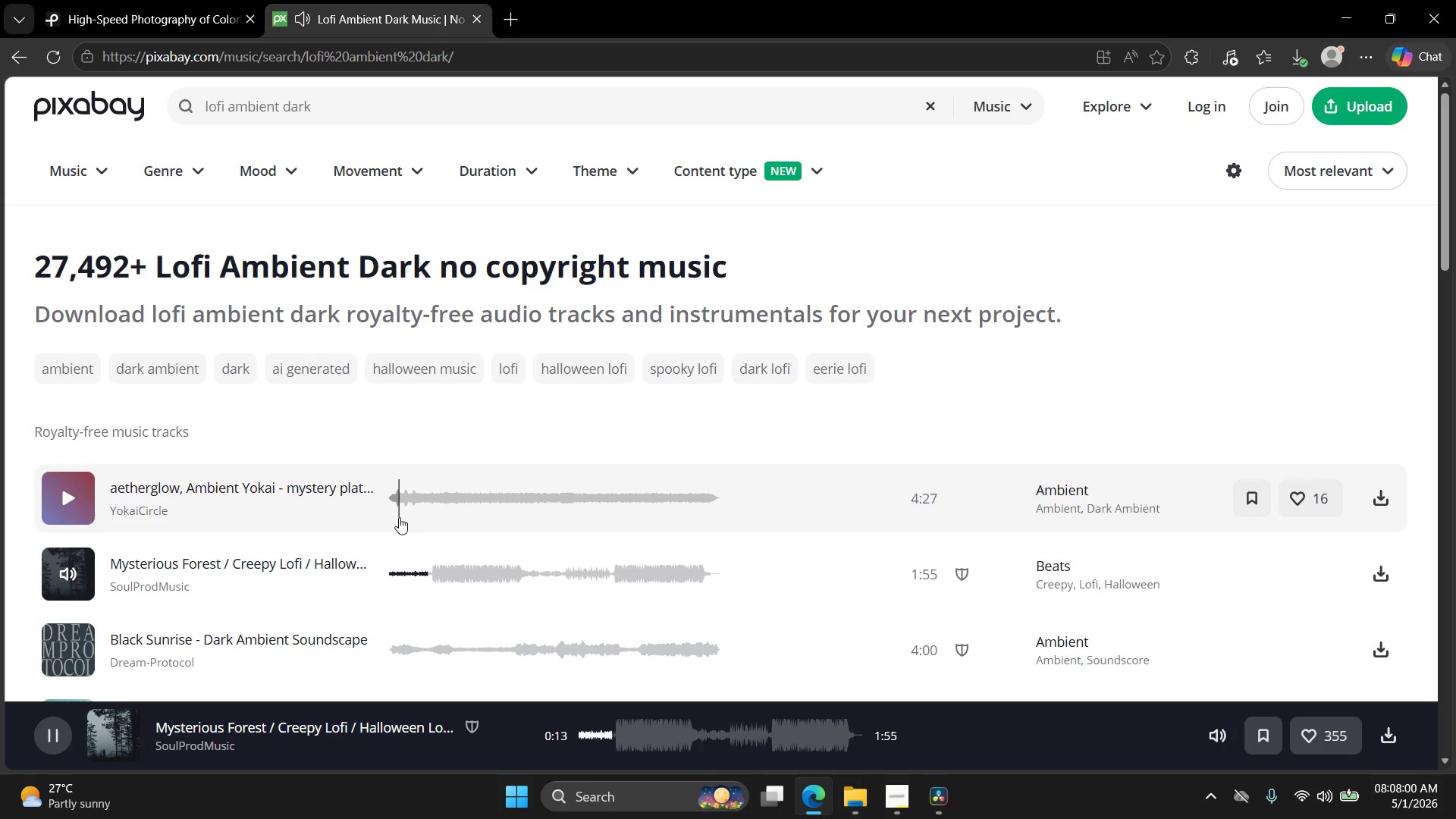 
left_click([392, 583])
 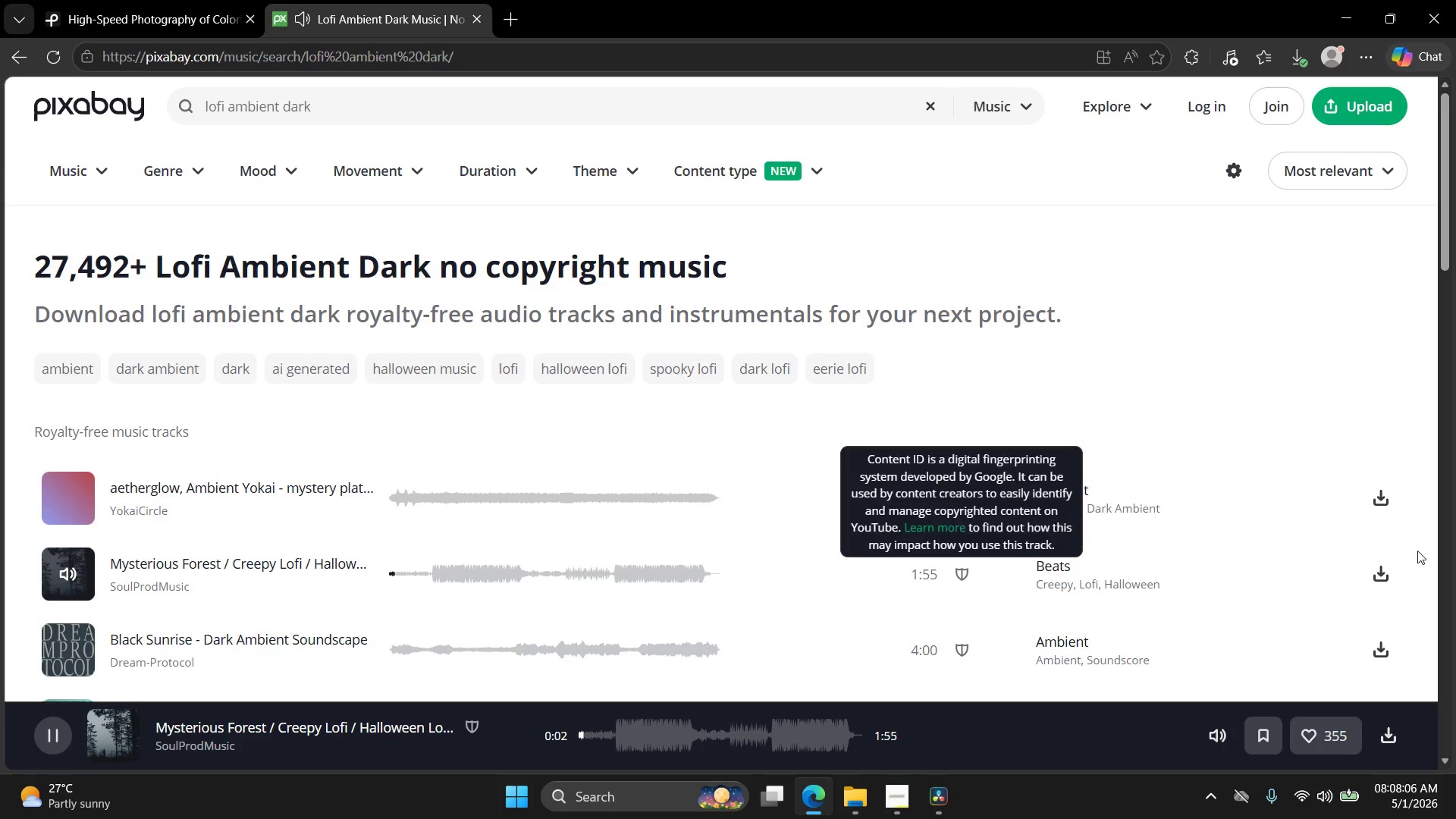 
left_click([1376, 570])
 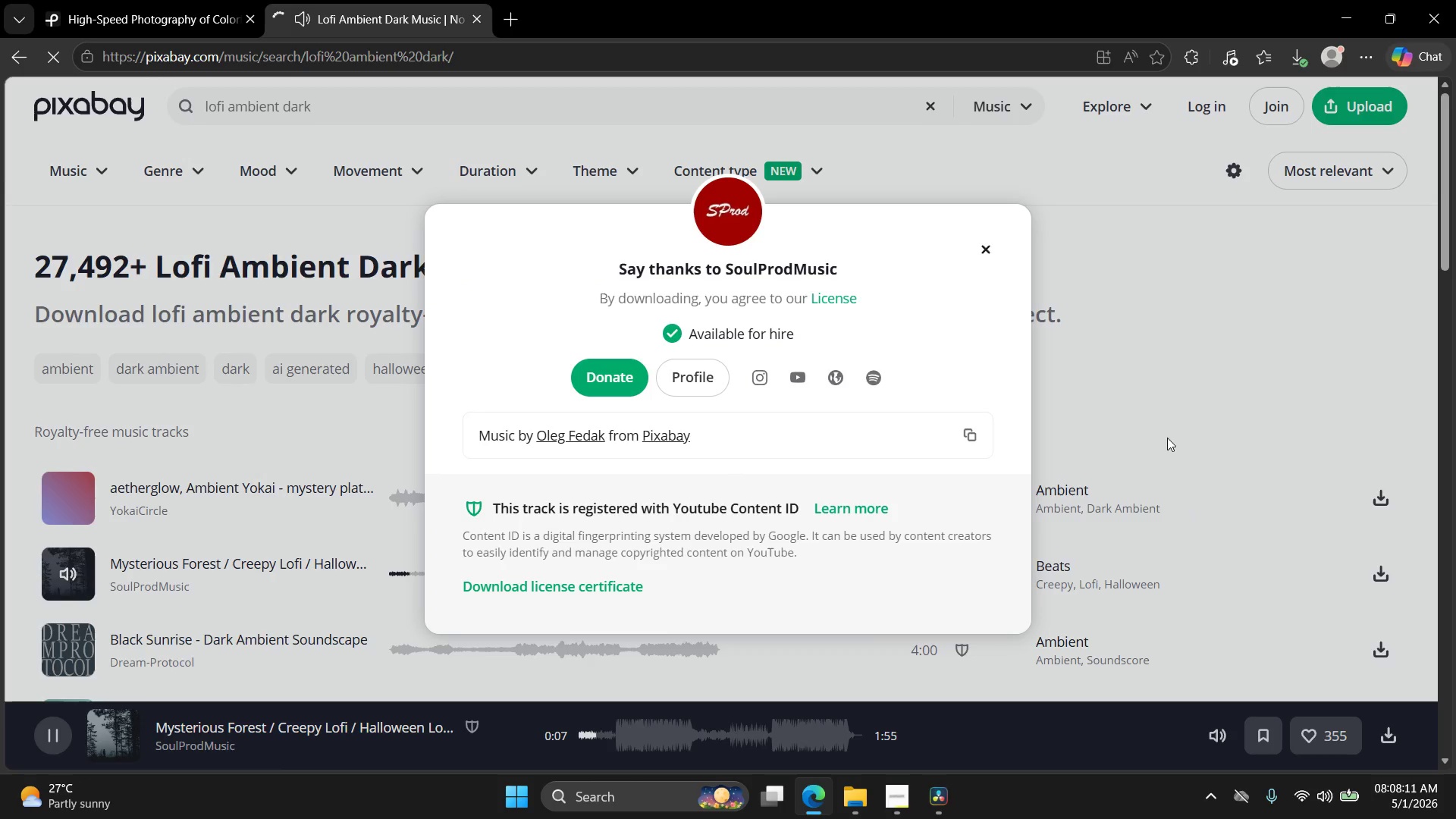 
wait(6.37)
 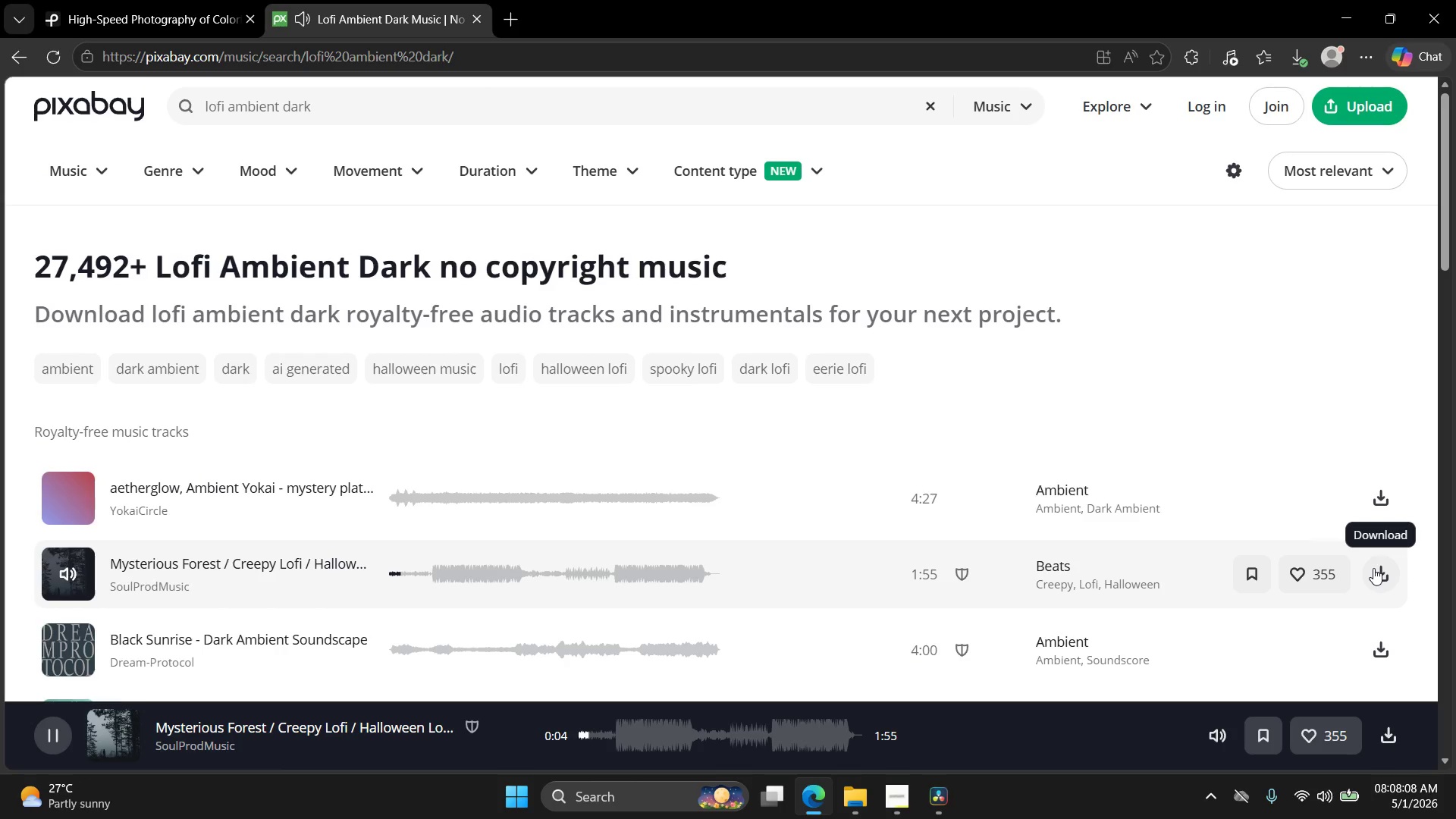 
mouse_move([1230, 178])
 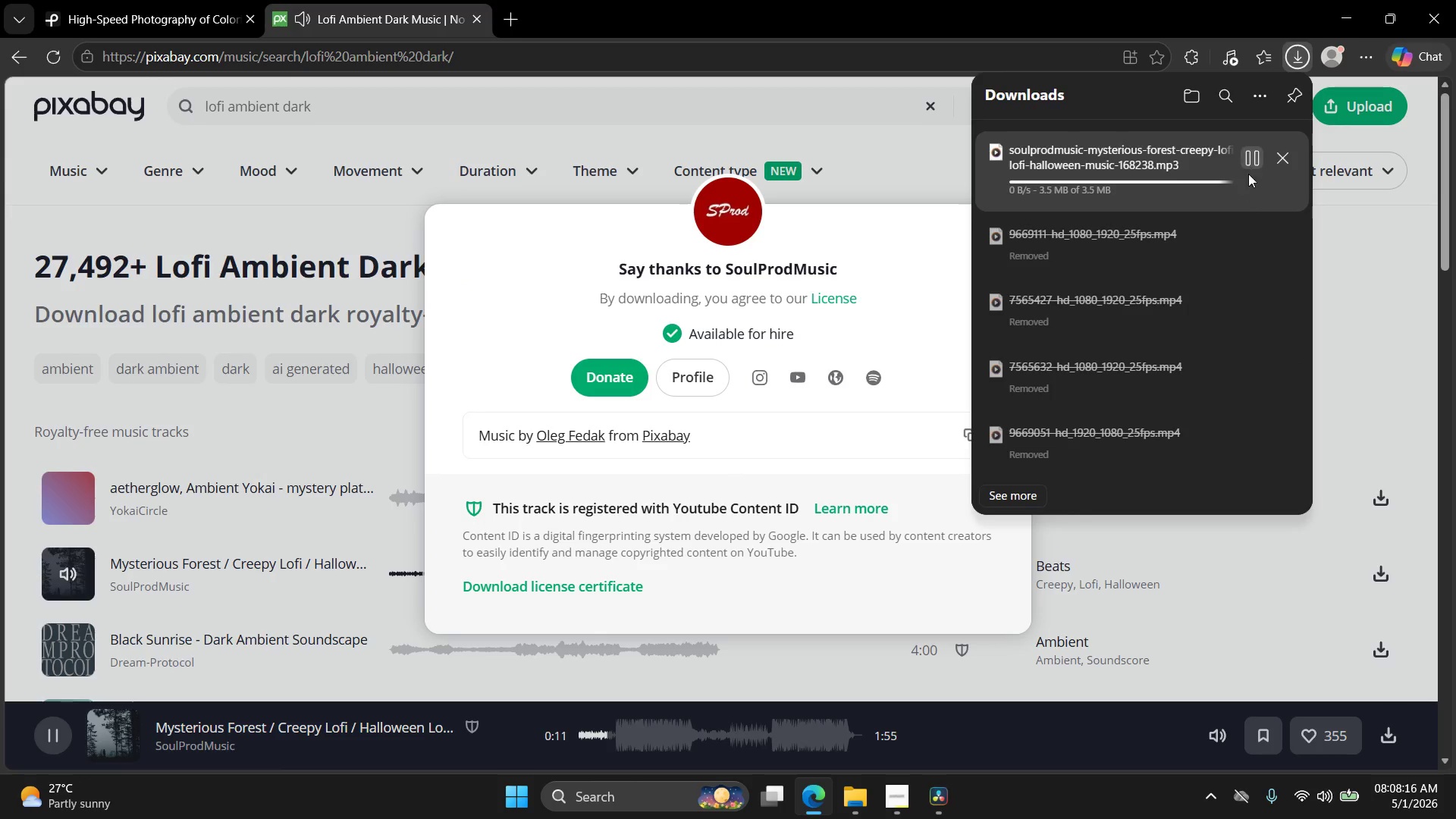 
left_click([1250, 160])
 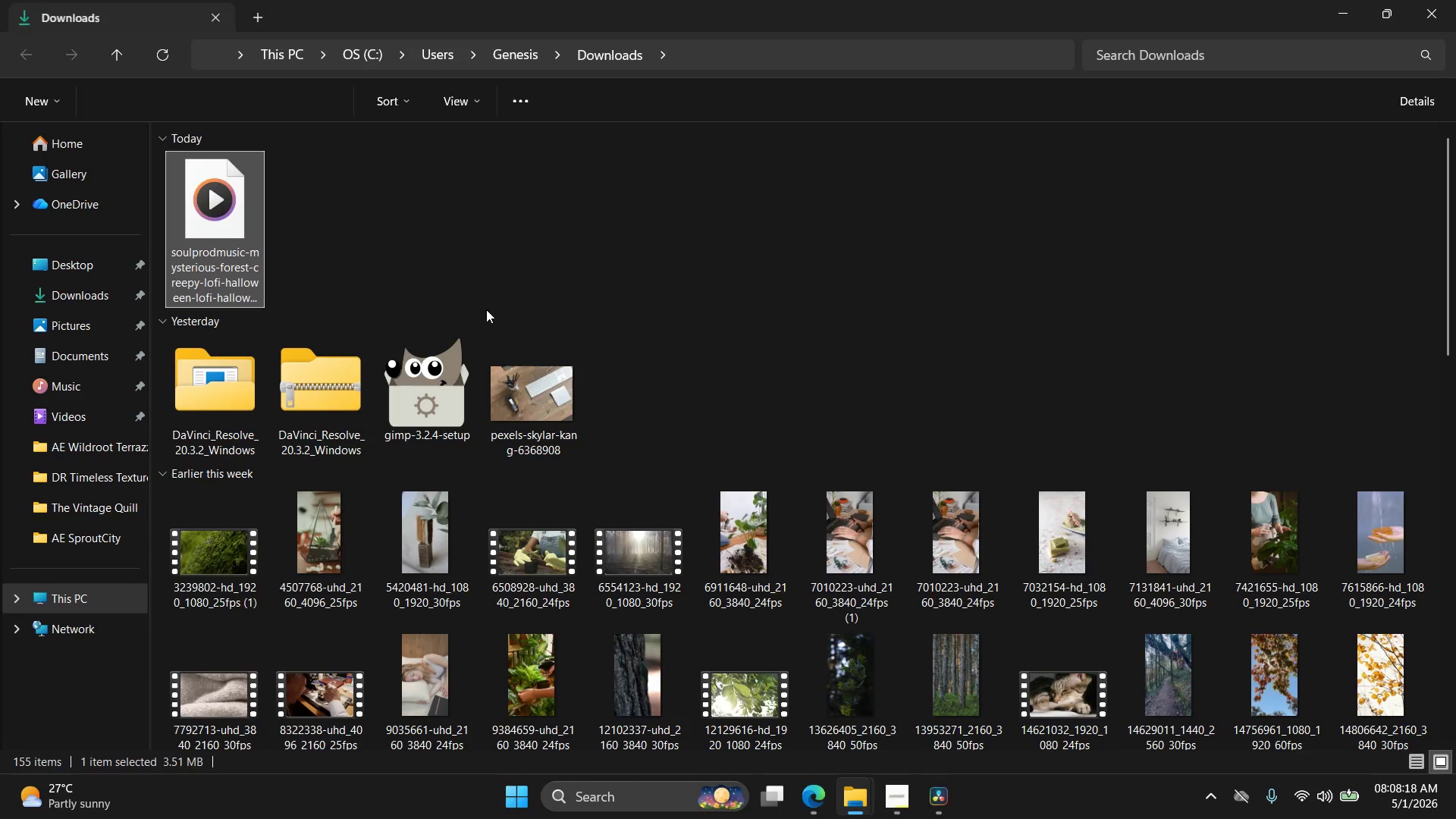 
key(Control+X)
 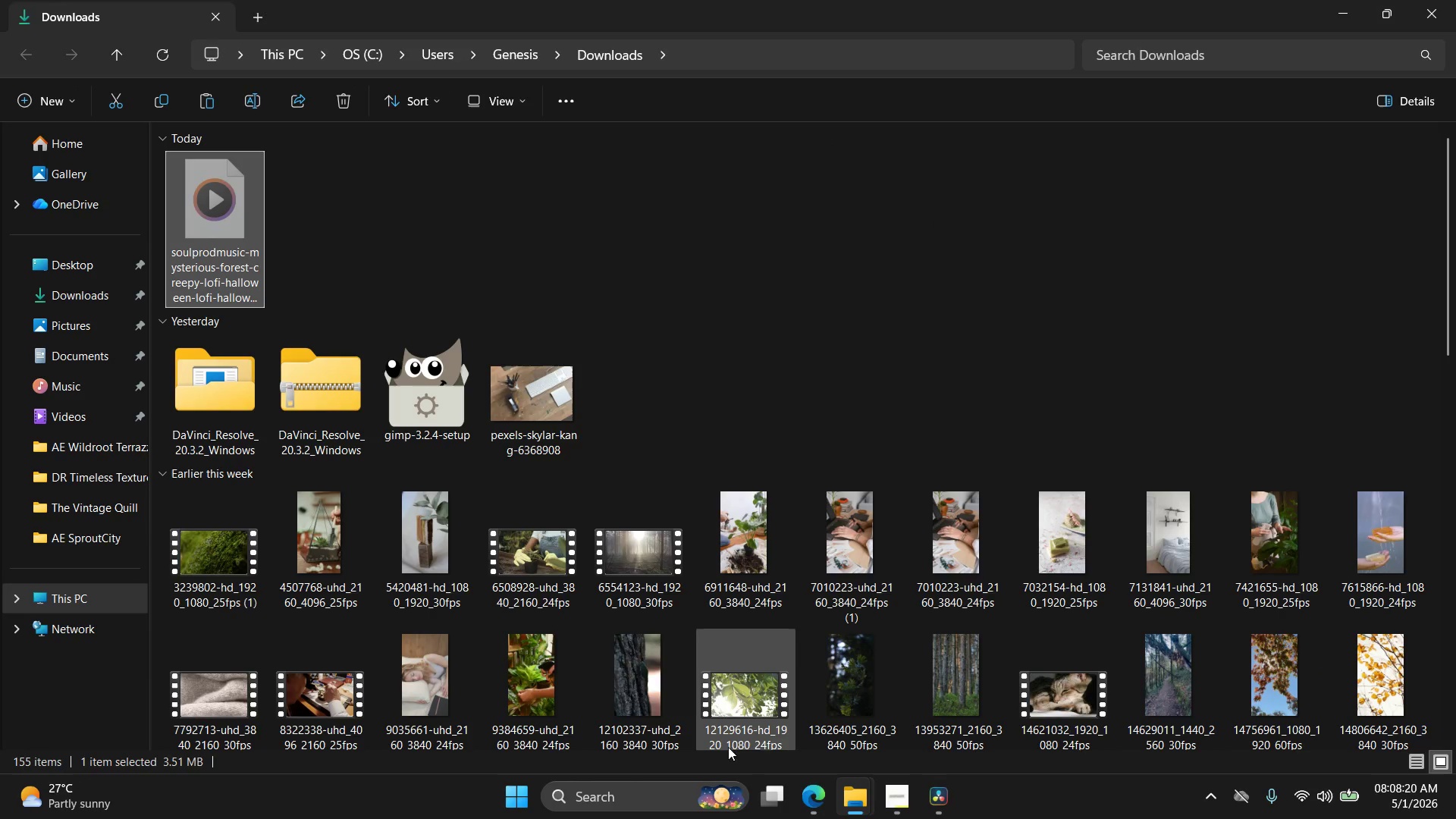 
left_click([850, 789])
 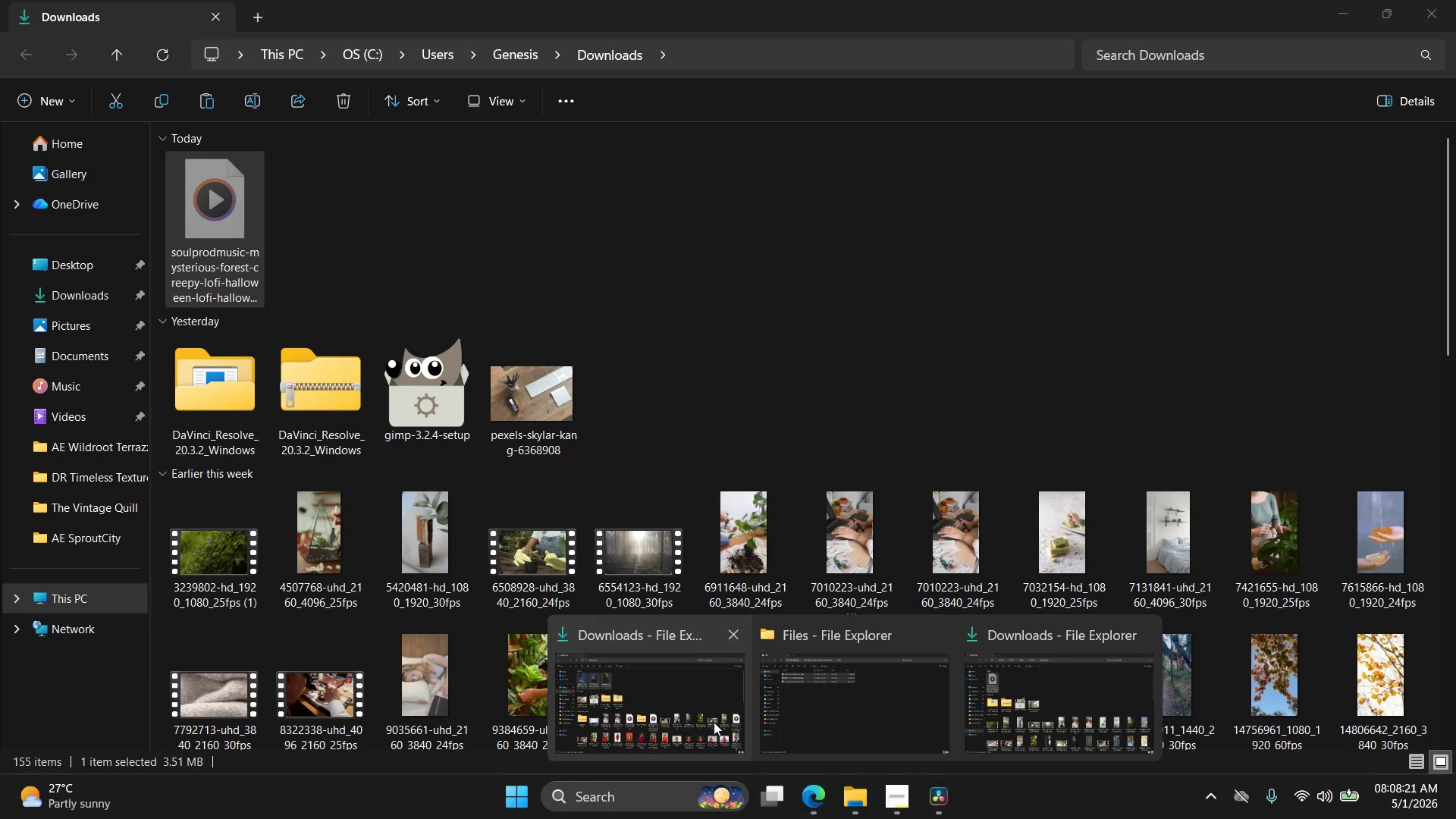 
left_click([823, 716])
 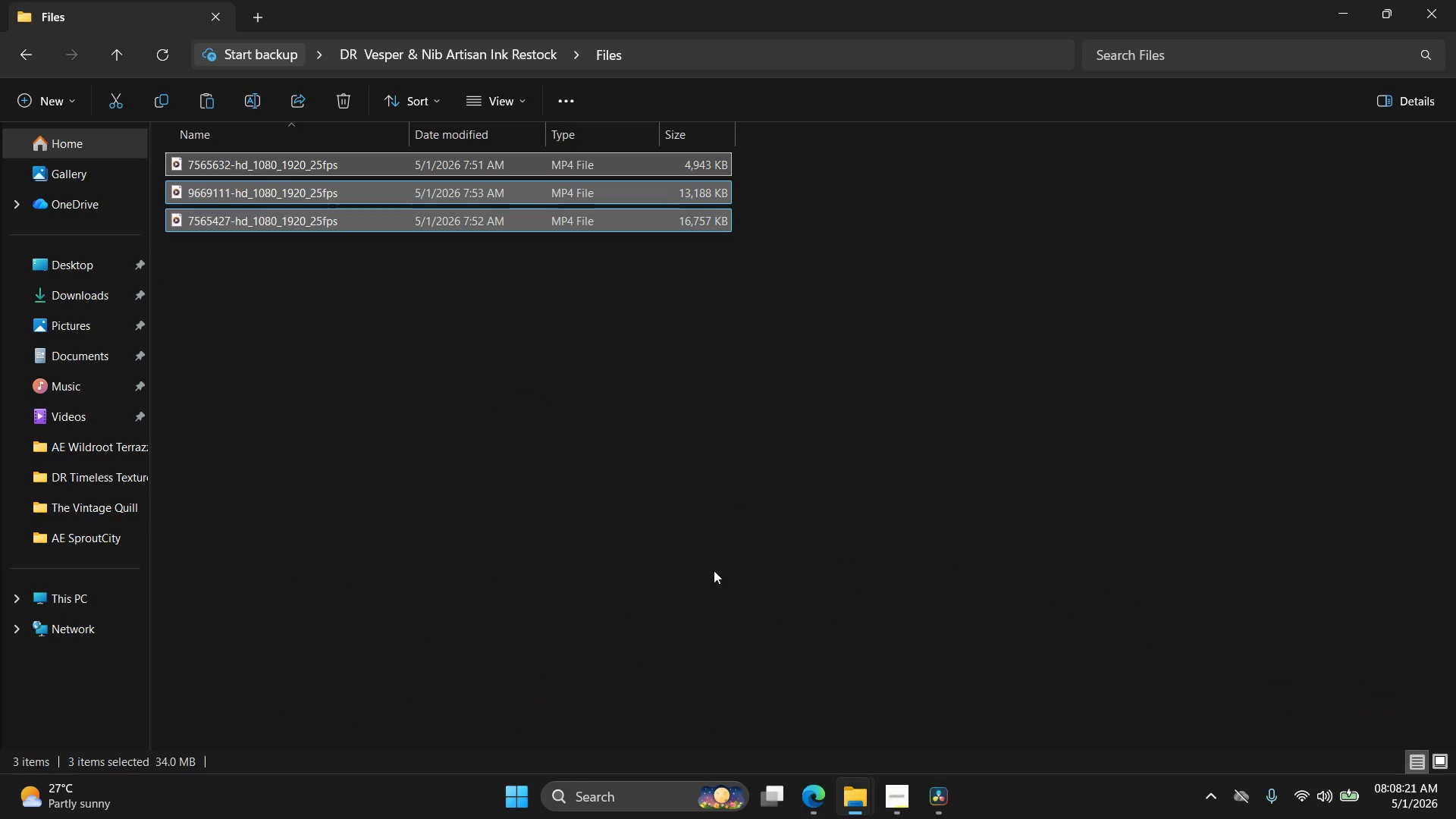 
key(Control+ControlLeft)
 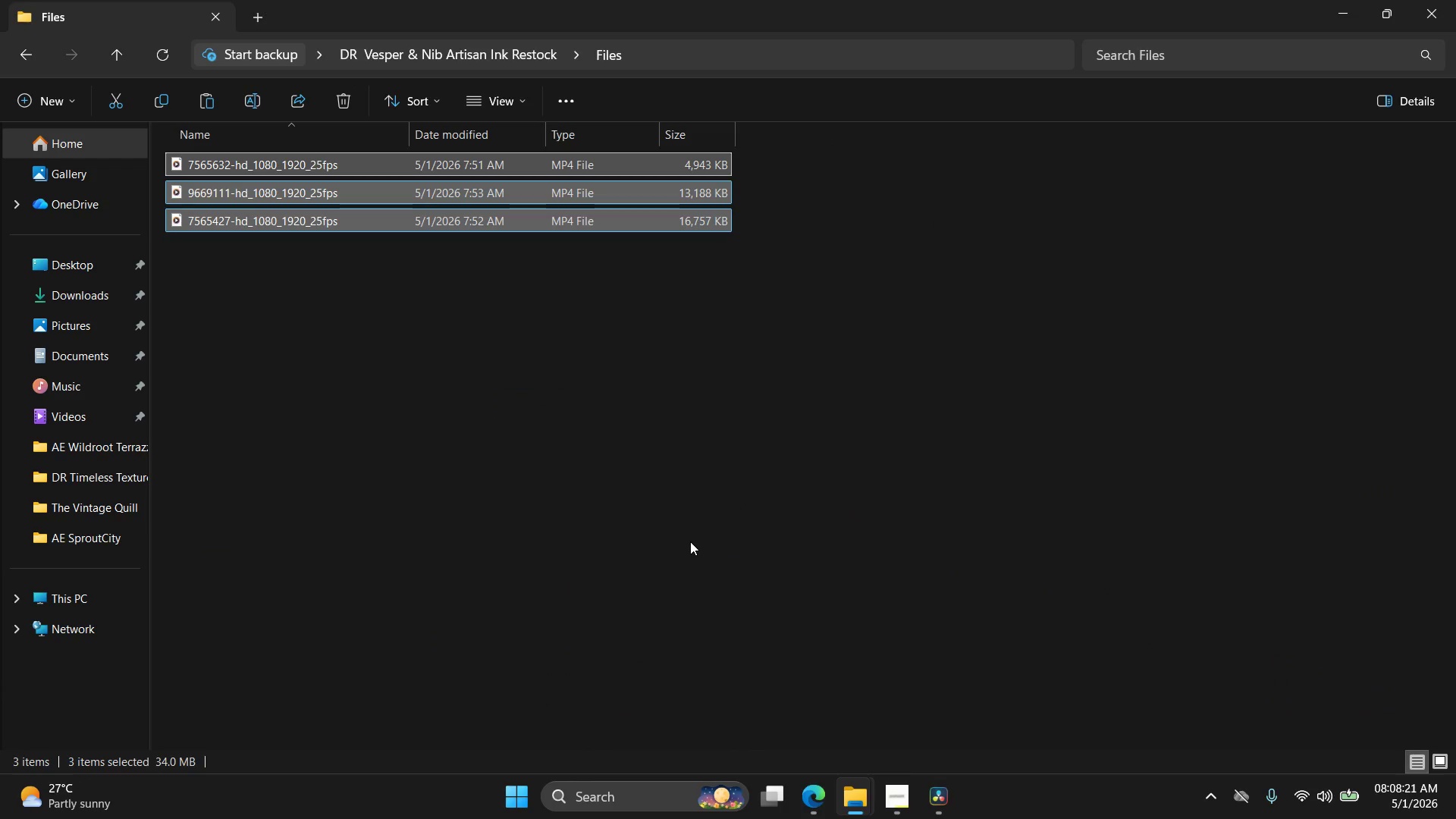 
key(Control+V)
 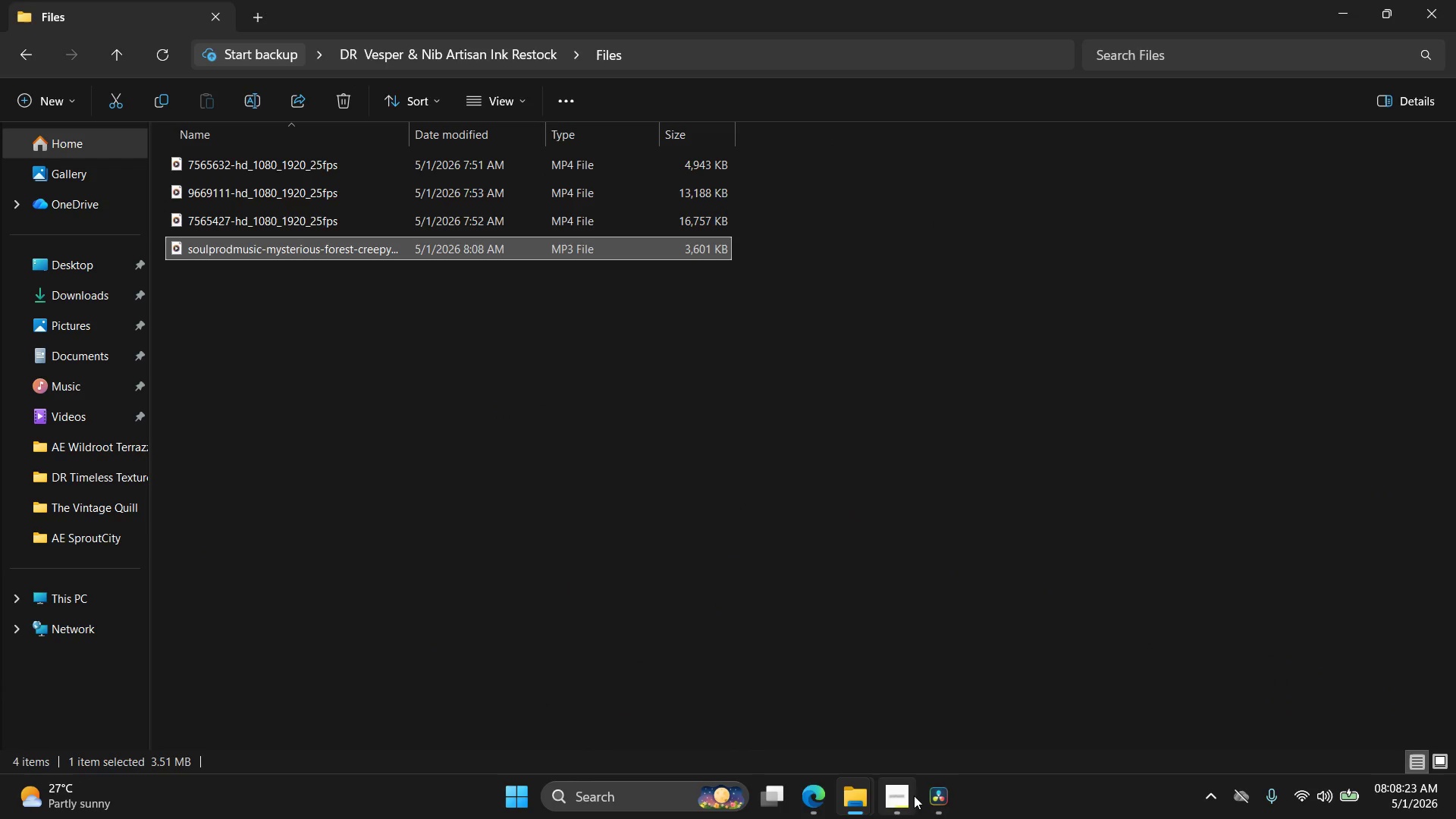 
left_click([923, 797])
 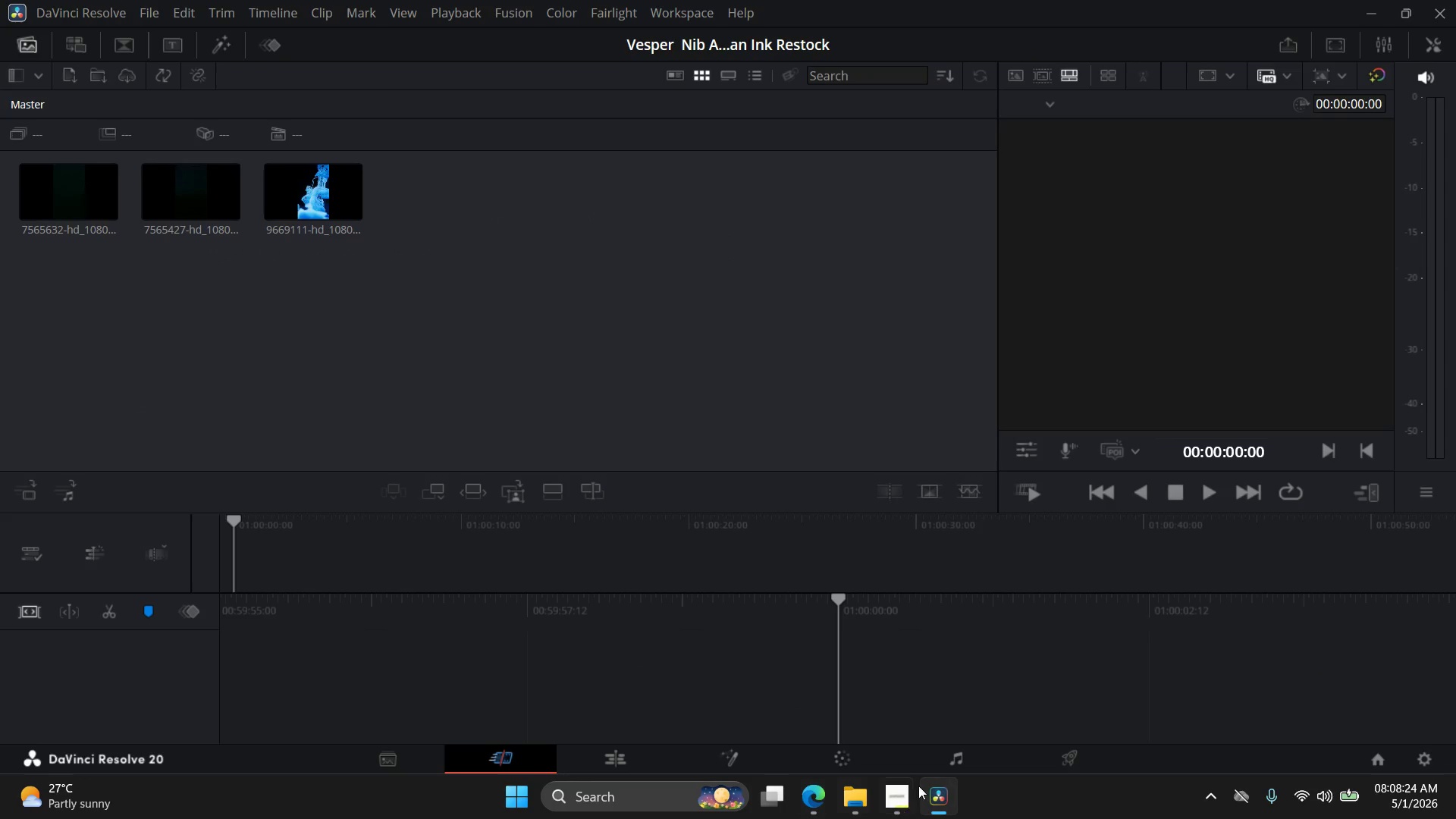 
left_click([896, 787])